 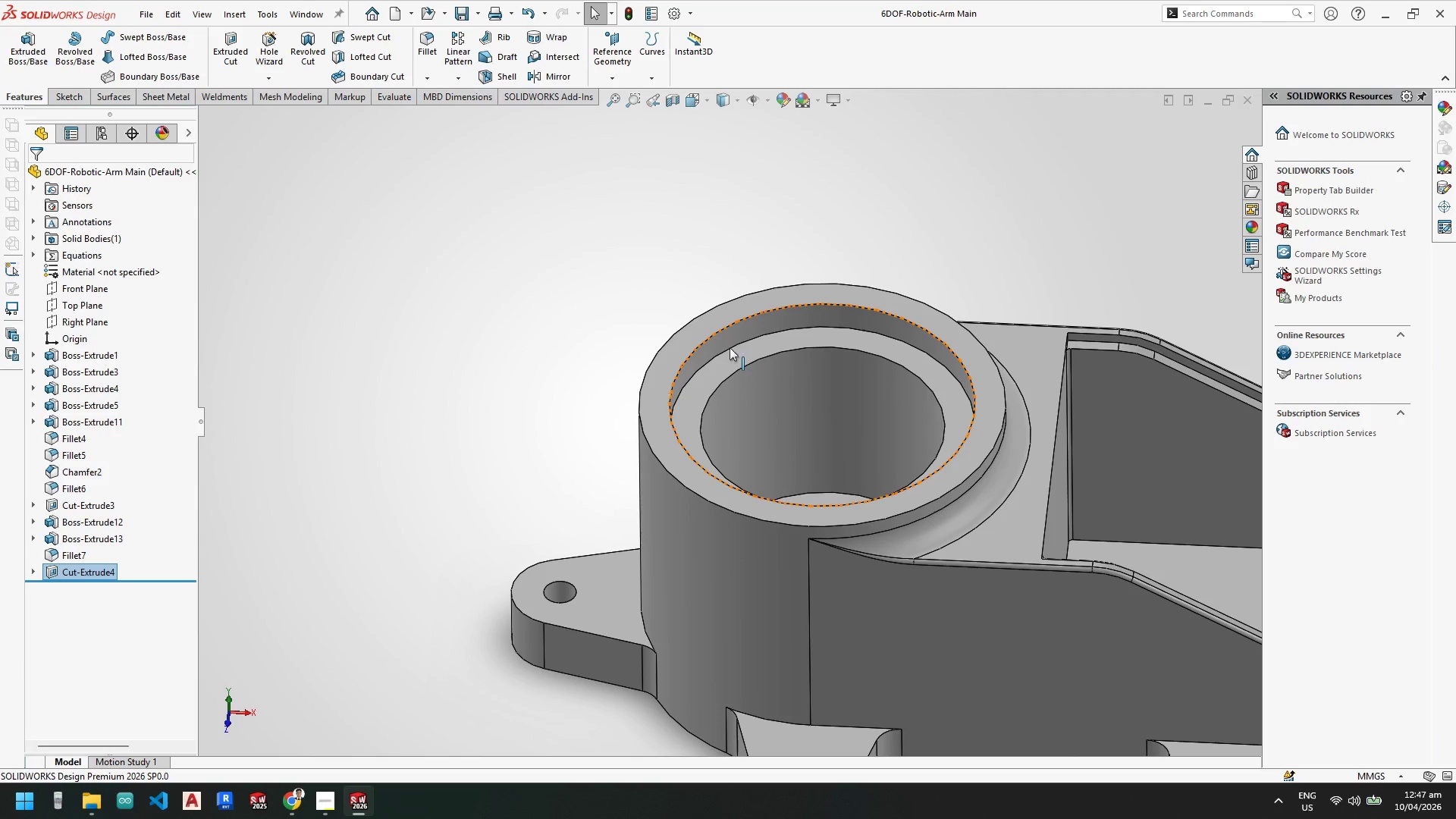 
left_click([81, 573])
 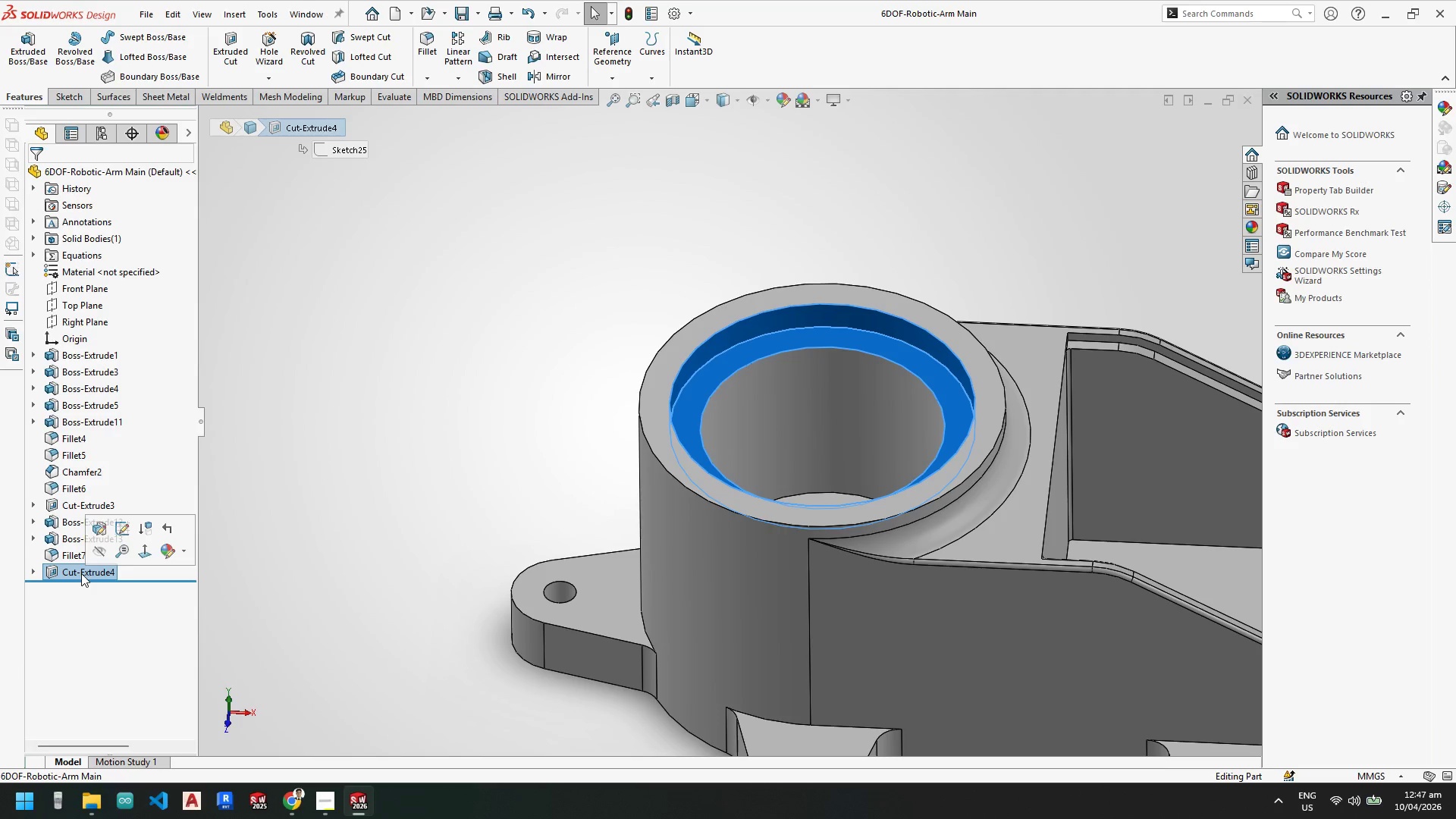 
right_click([81, 573])
 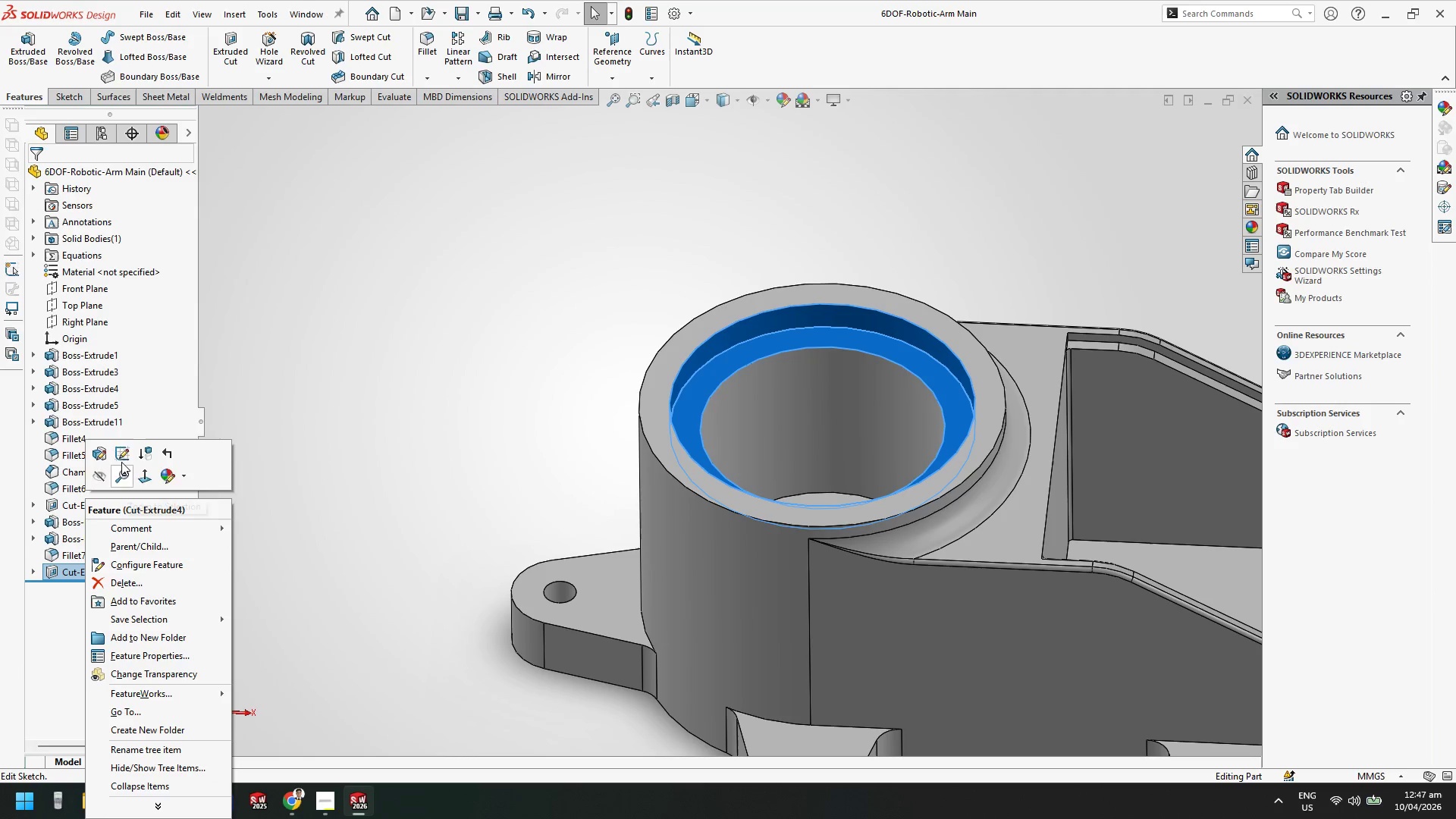 
left_click([97, 454])
 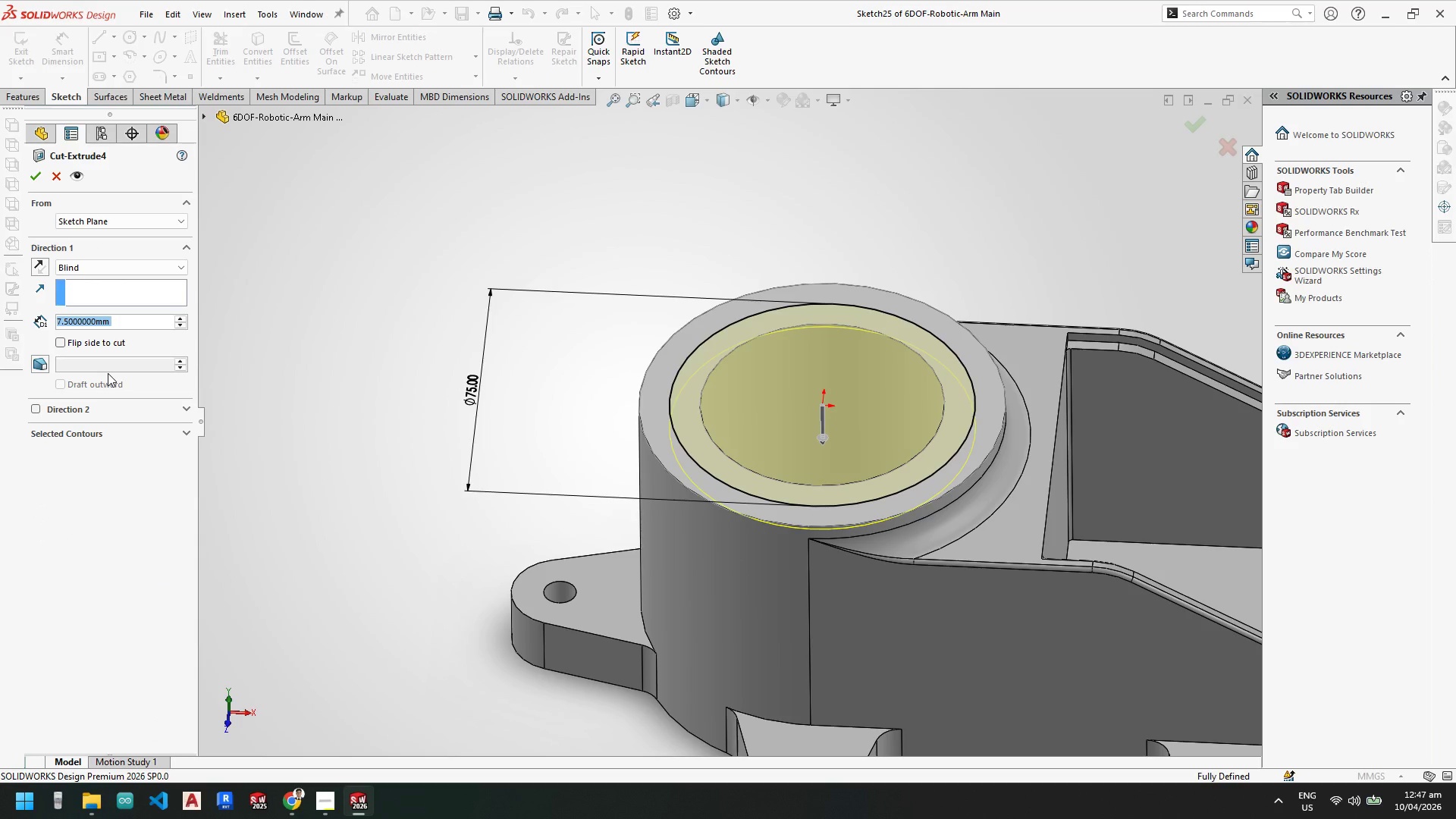 
key(Numpad1)
 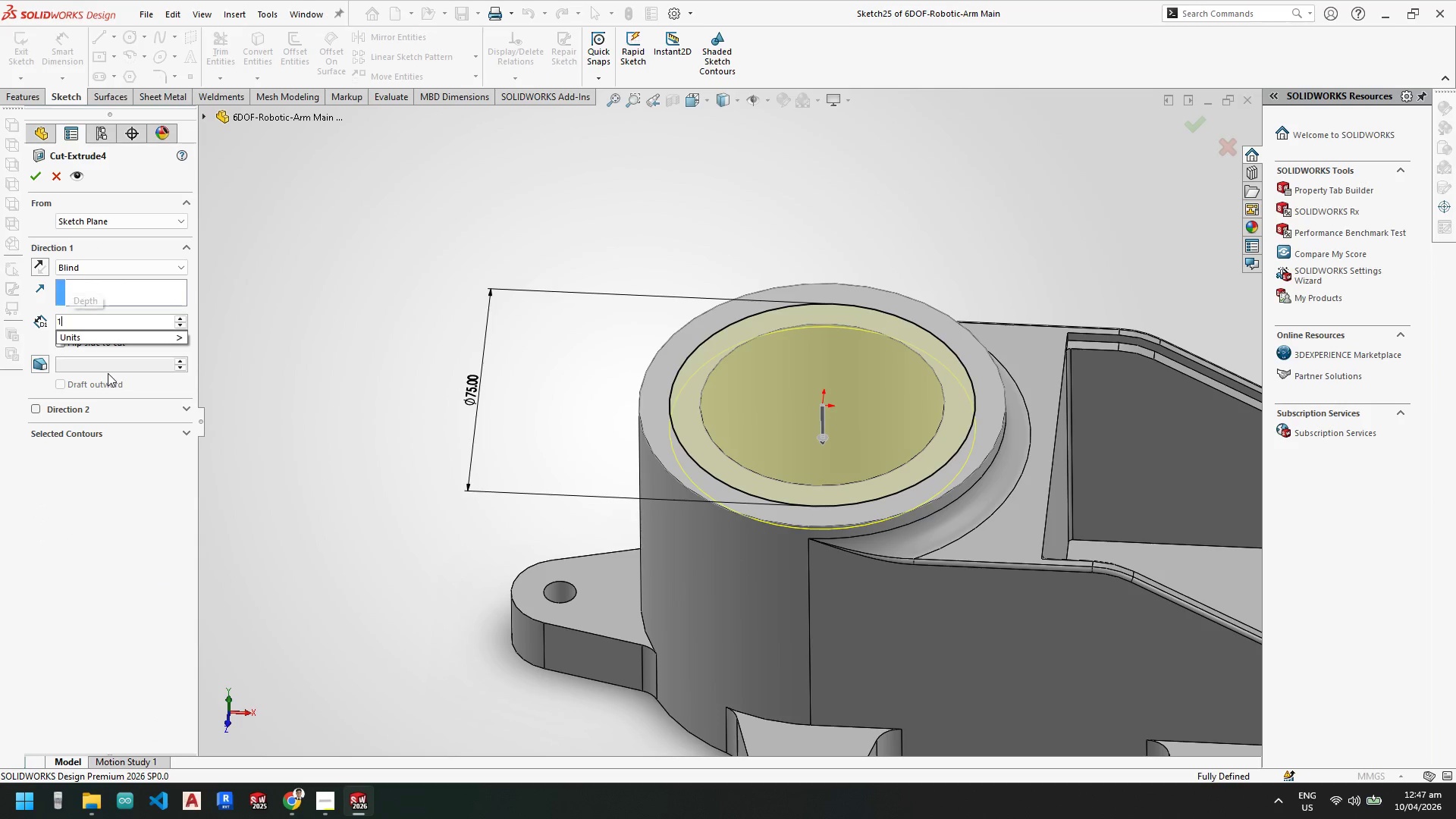 
key(Numpad6)
 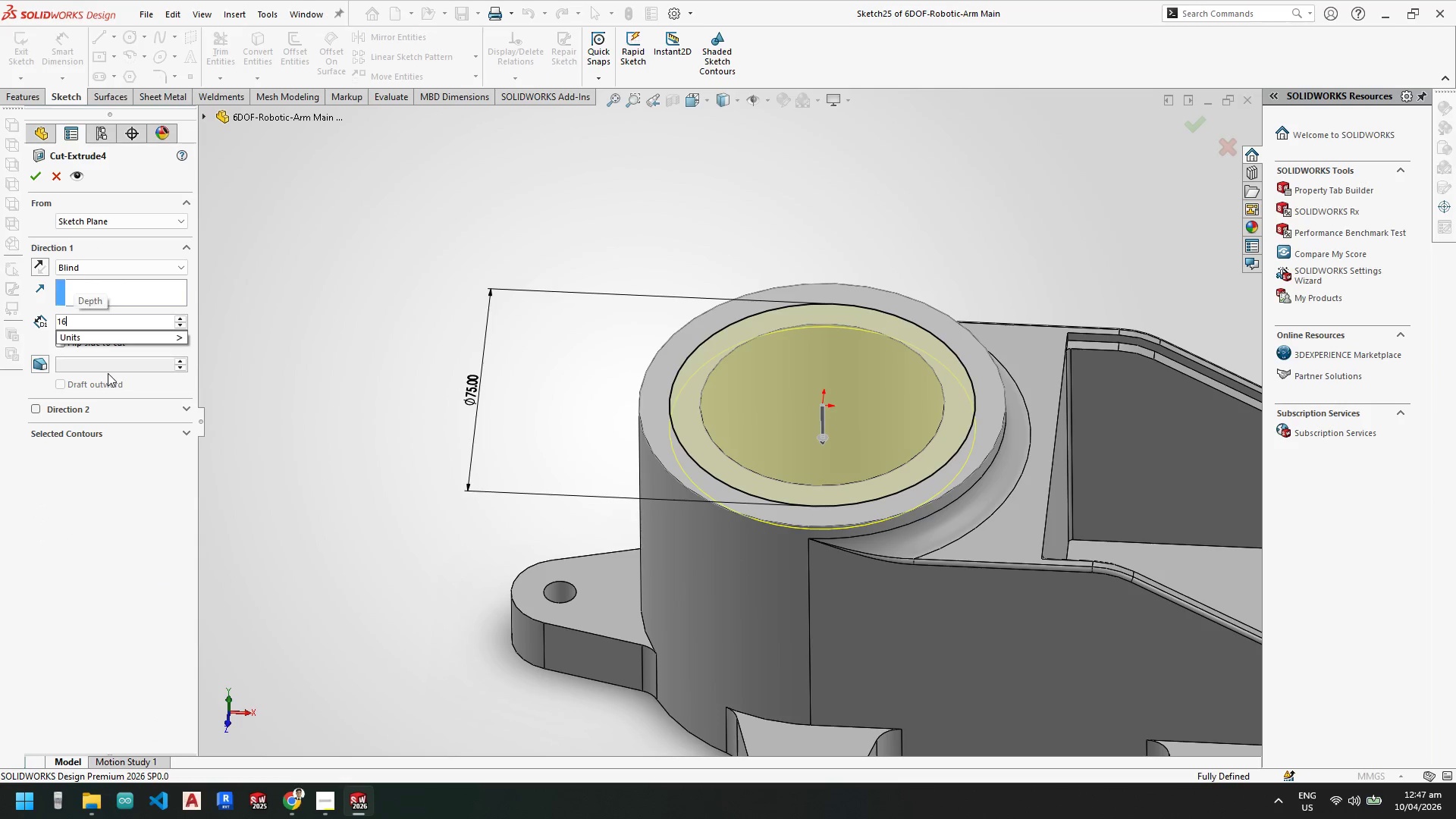 
key(NumpadEnter)
 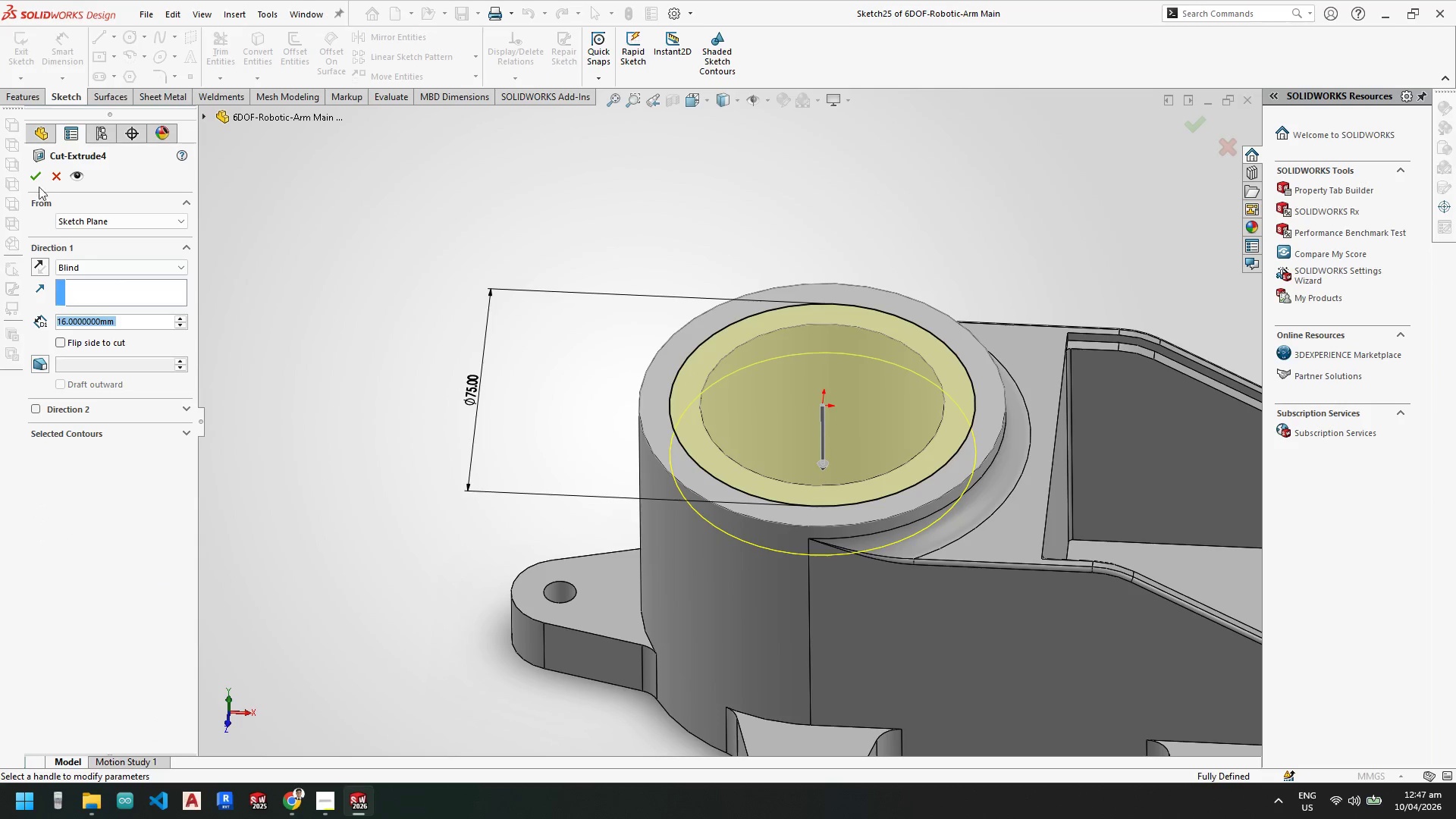 
left_click([41, 175])
 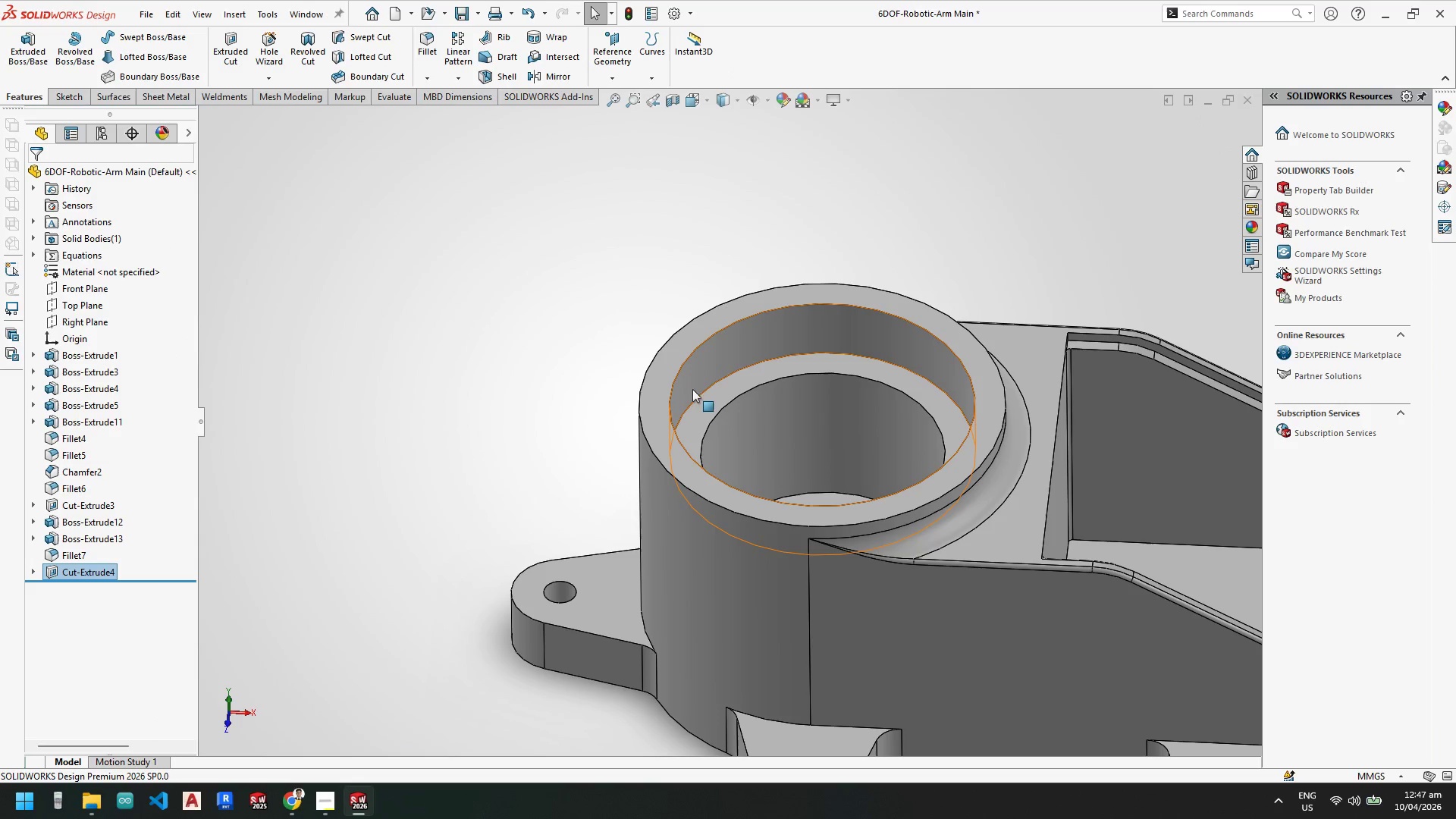 
scroll: coordinate [767, 355], scroll_direction: down, amount: 2.0
 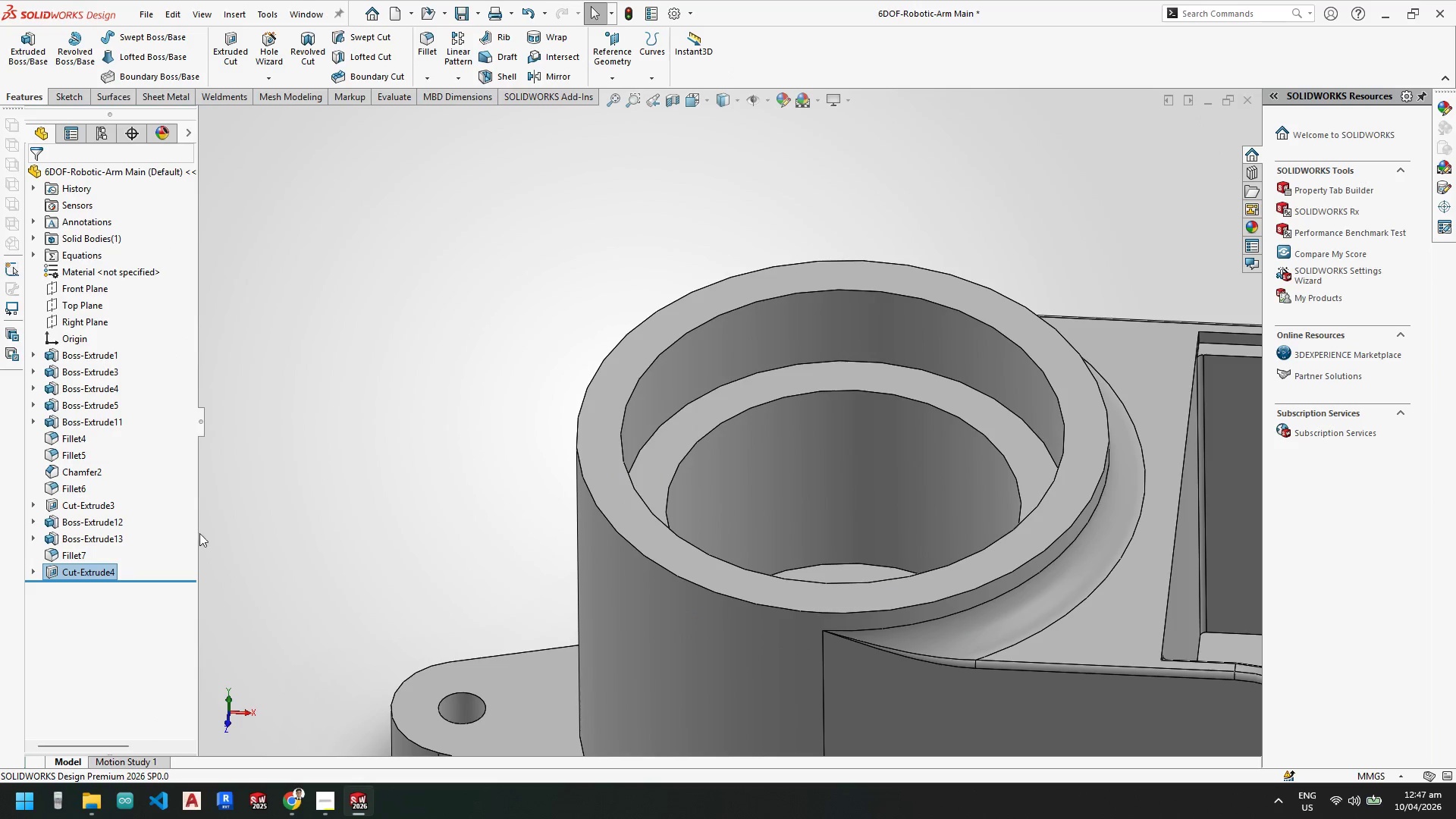 
mouse_move([685, 359])
 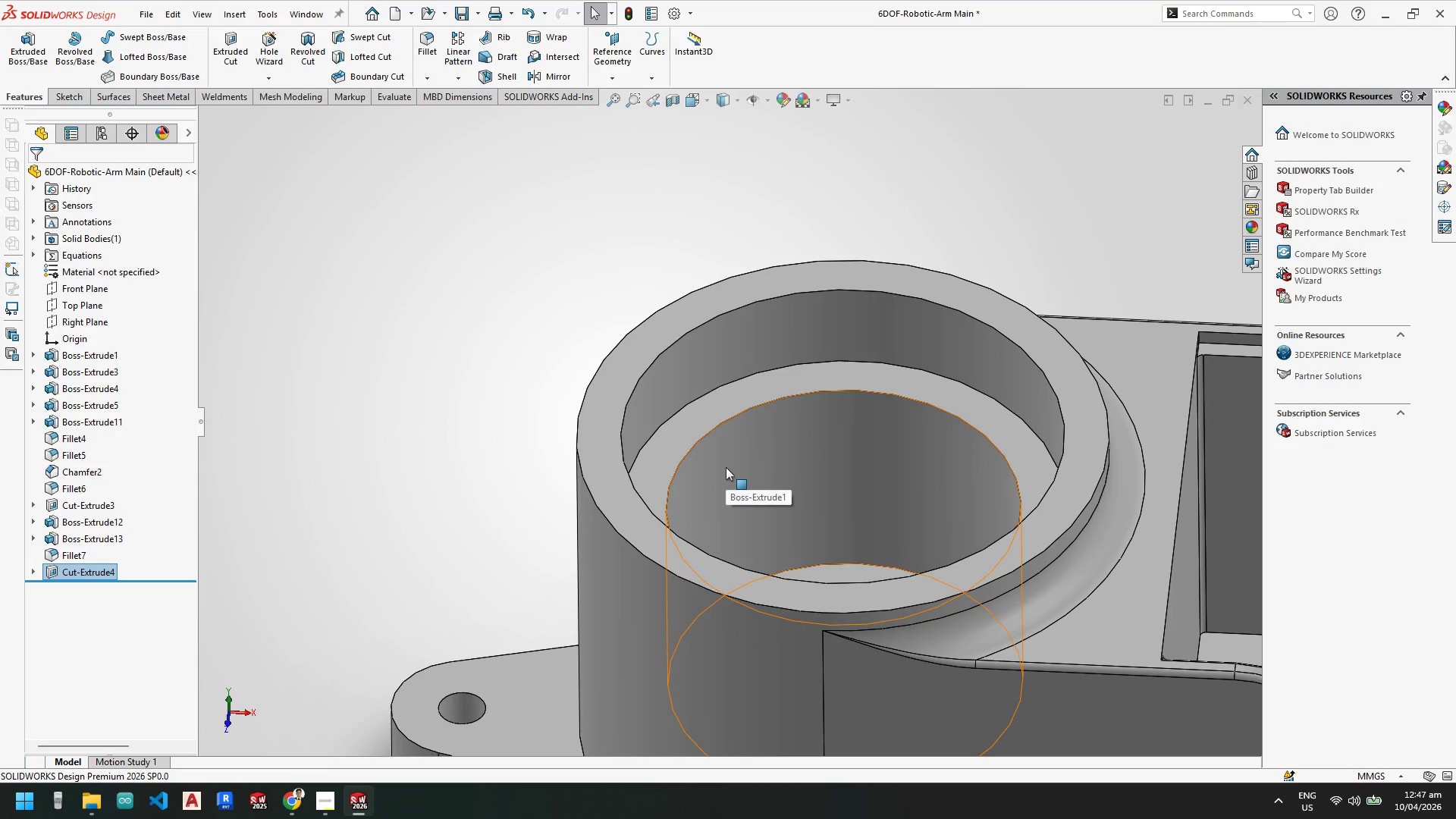 
left_click([726, 467])
 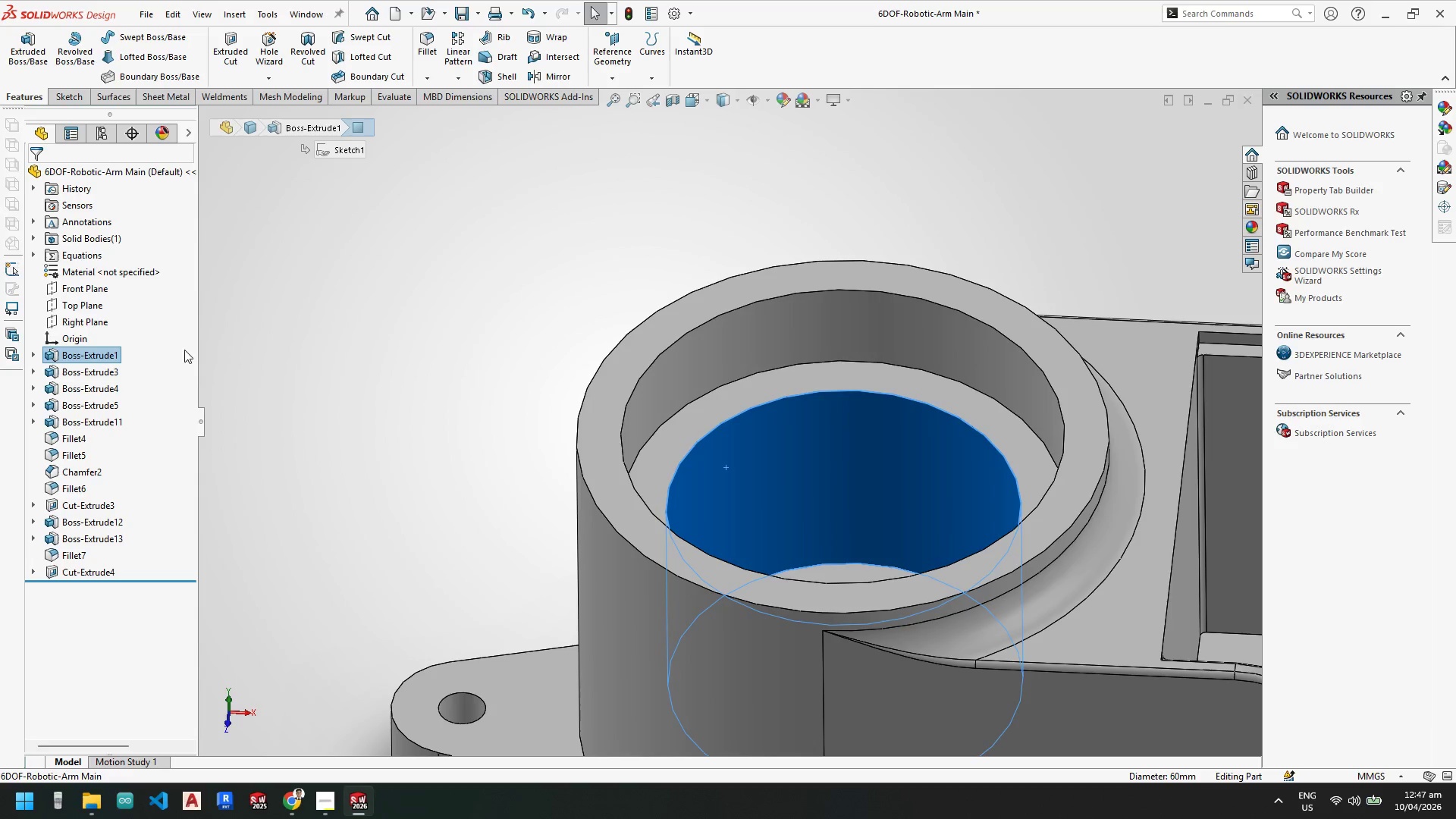 
left_click([98, 351])
 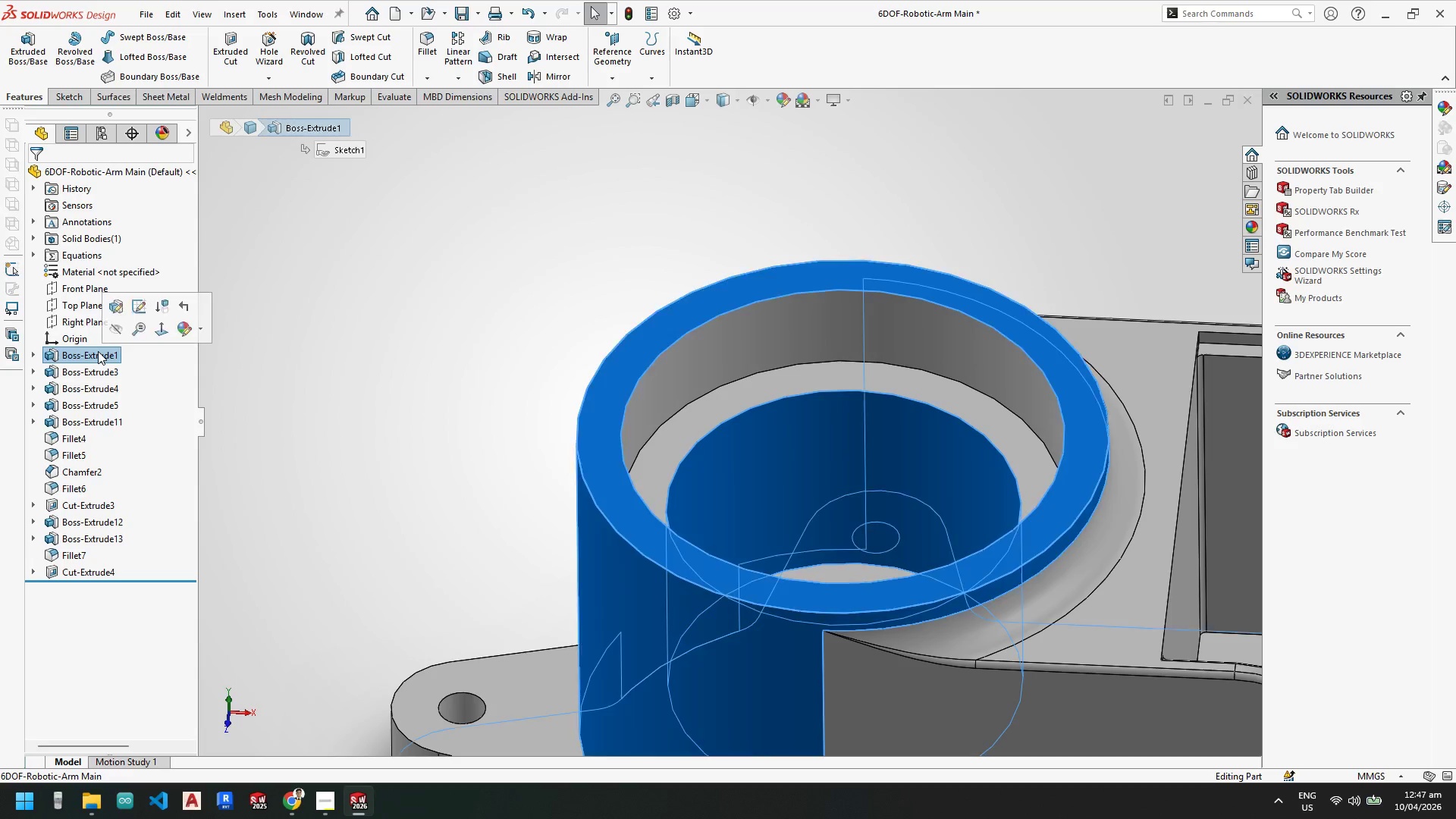 
right_click([98, 351])
 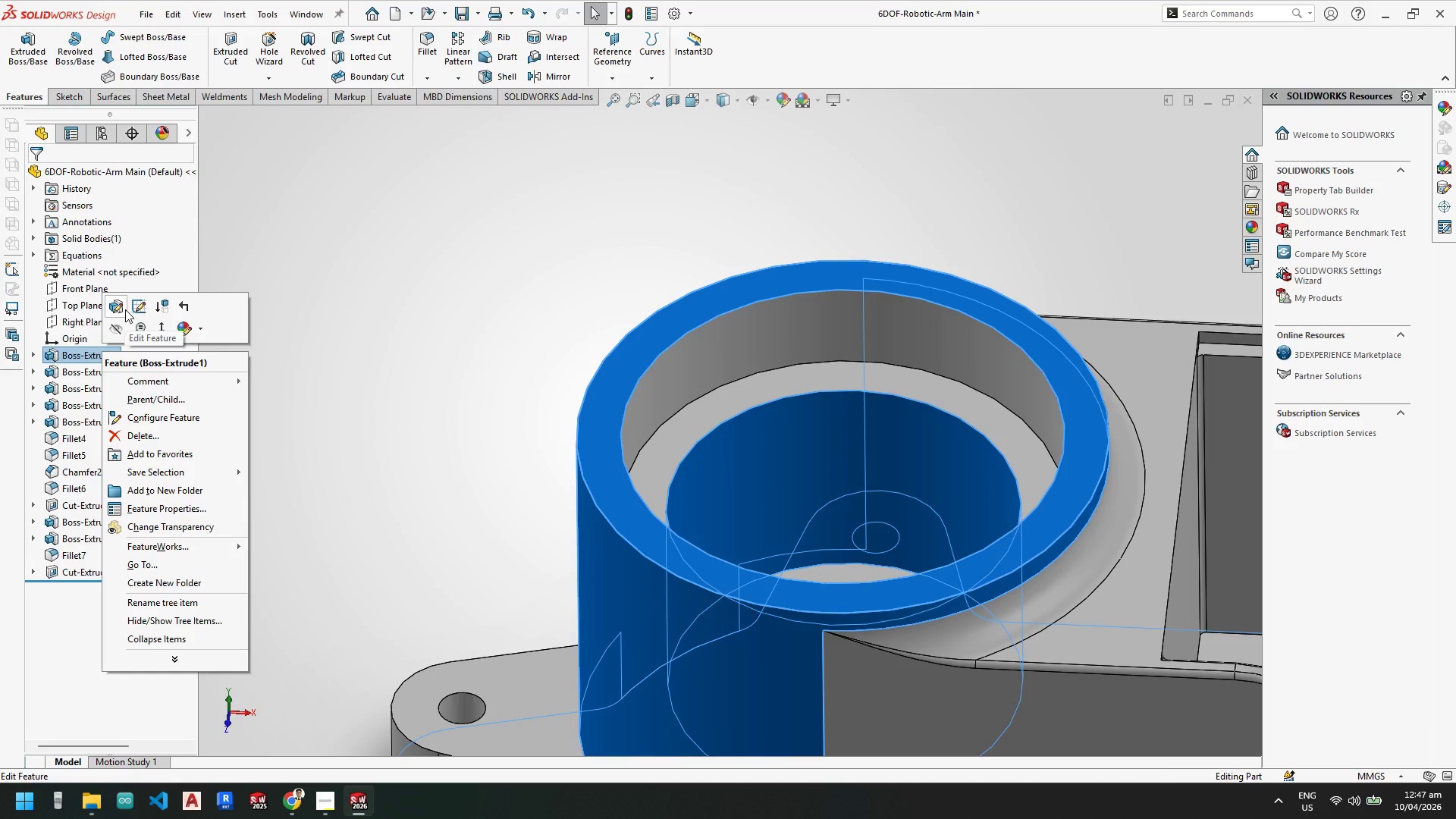 
wait(7.56)
 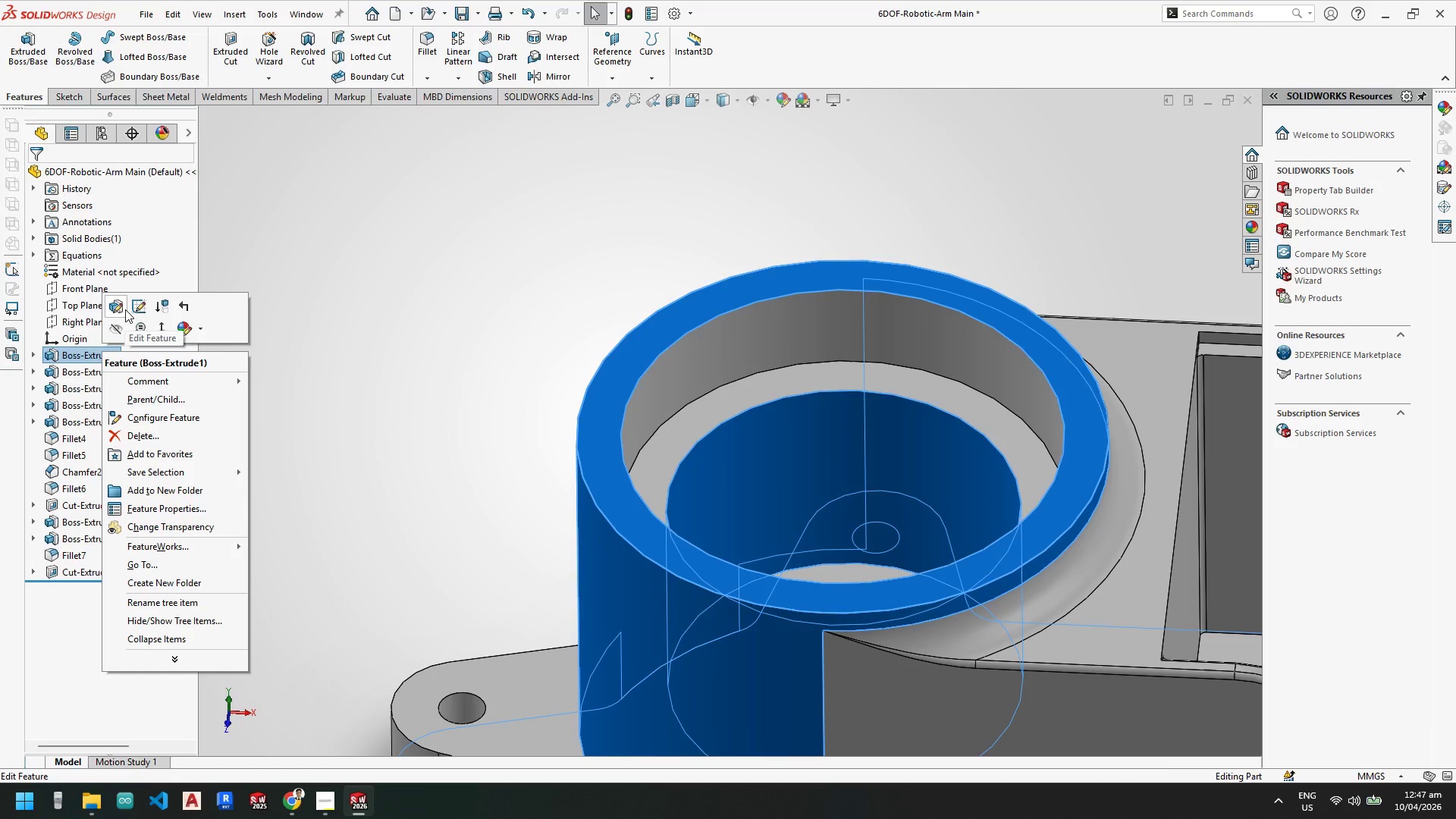 
left_click([392, 322])
 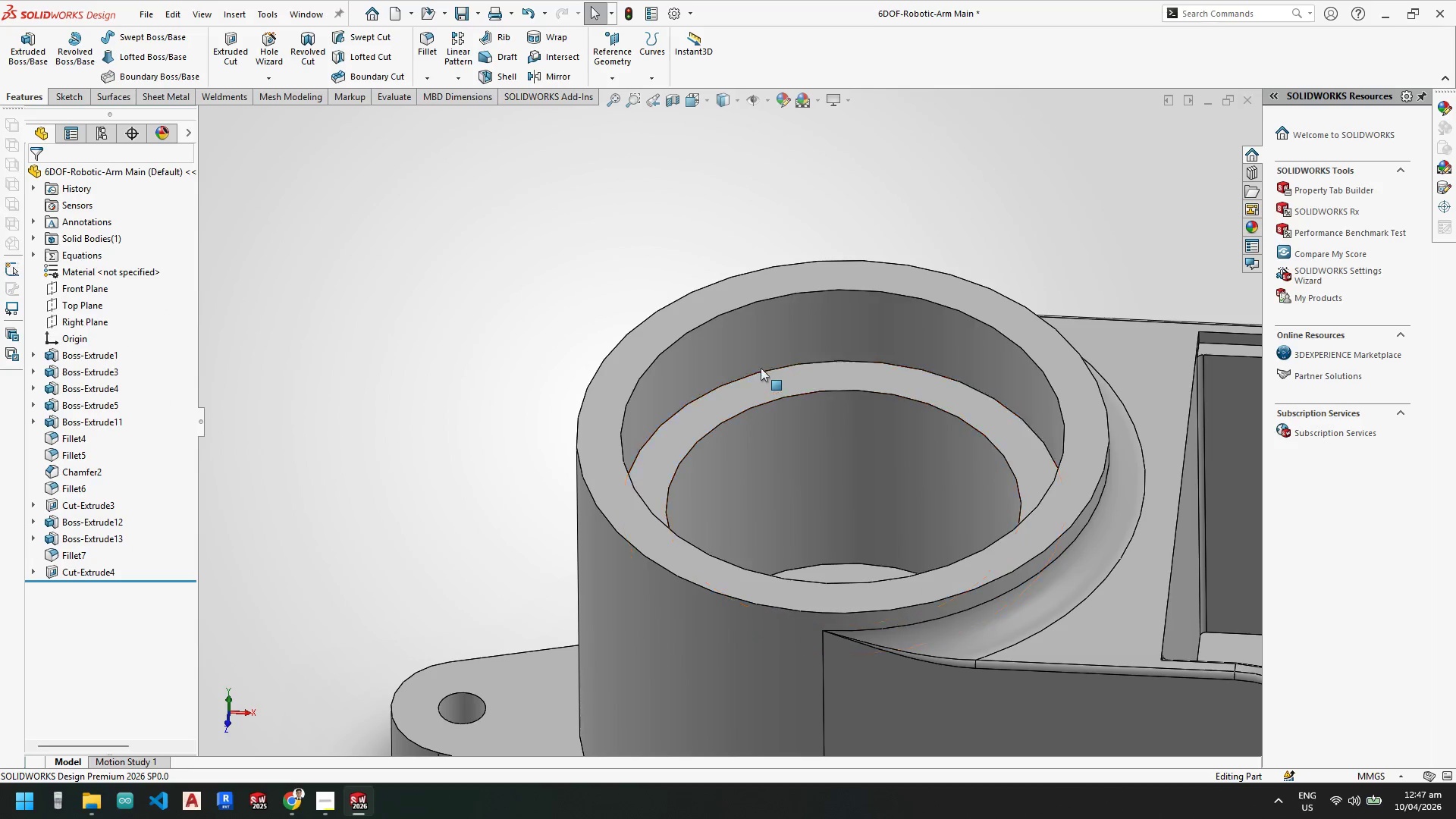 
scroll: coordinate [762, 415], scroll_direction: up, amount: 4.0
 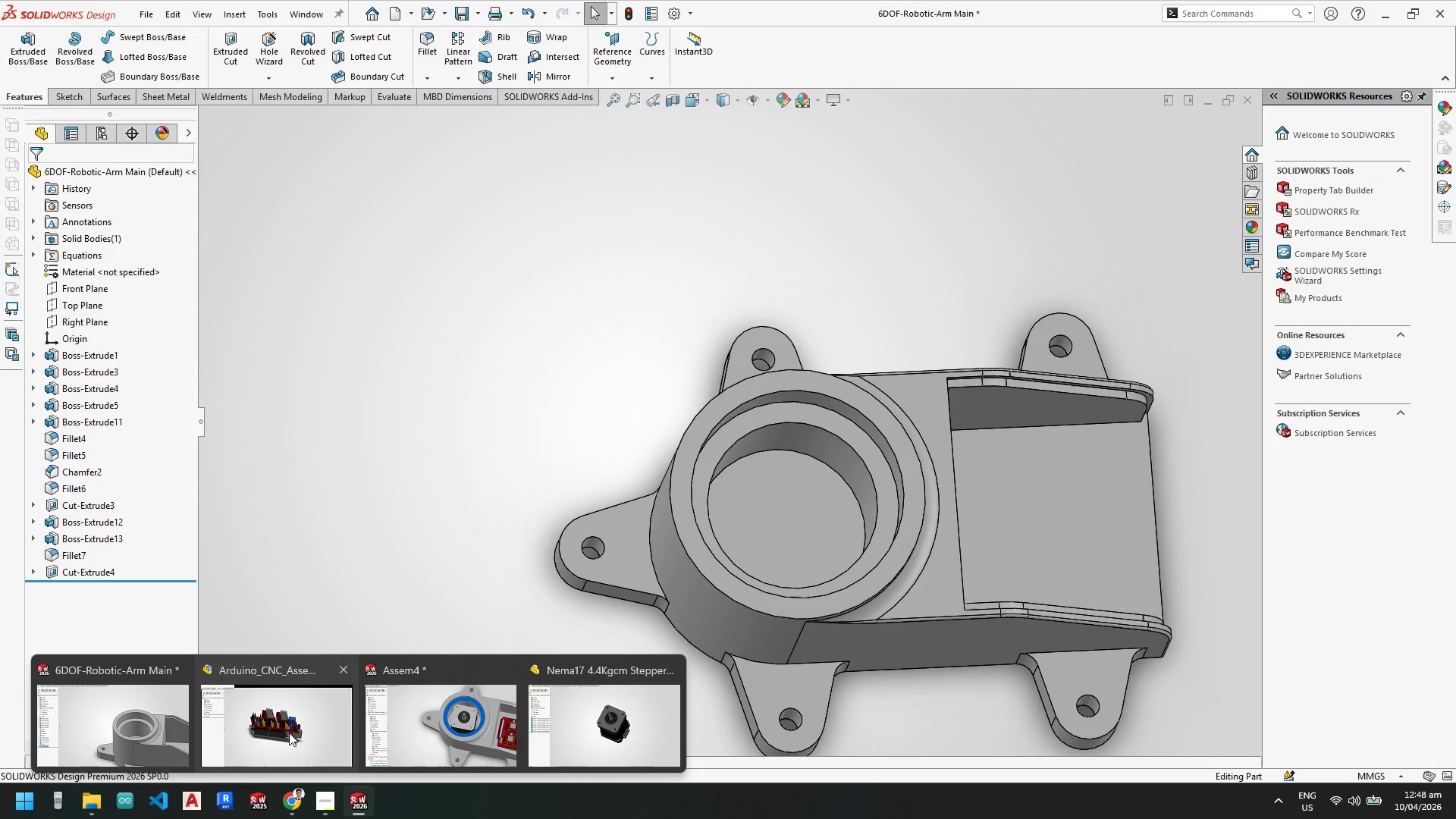 
left_click([140, 712])
 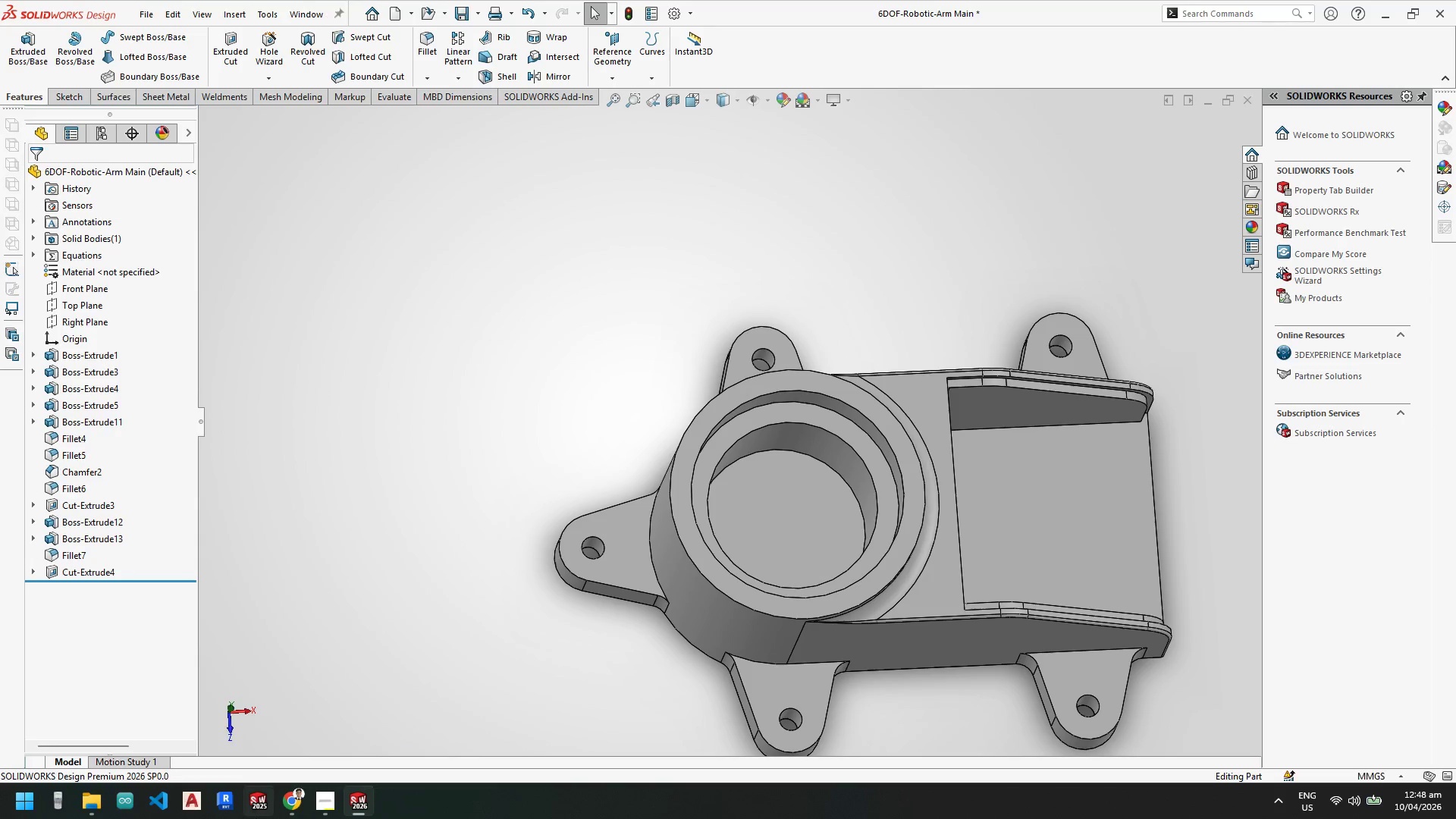 
left_click([366, 798])